 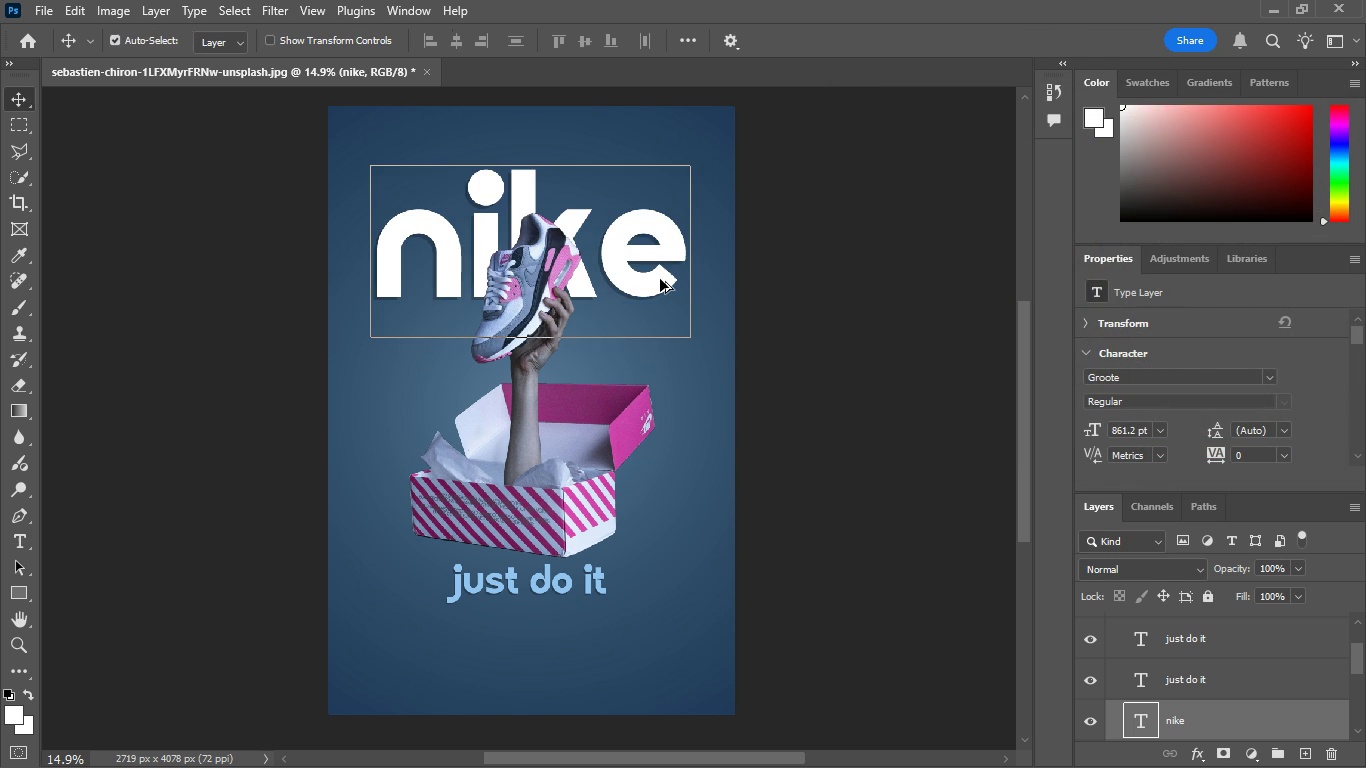 
scroll: coordinate [658, 279], scroll_direction: down, amount: 2.0
 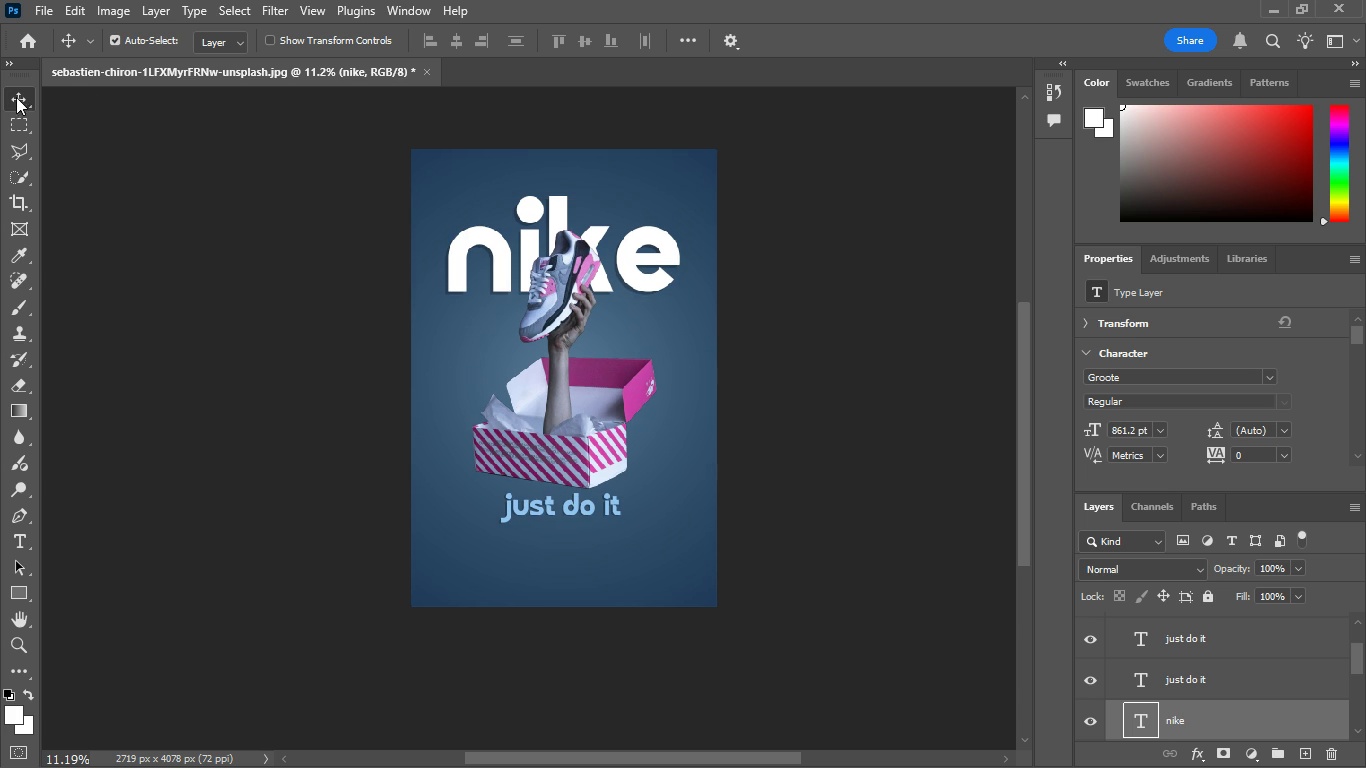 
left_click([16, 99])
 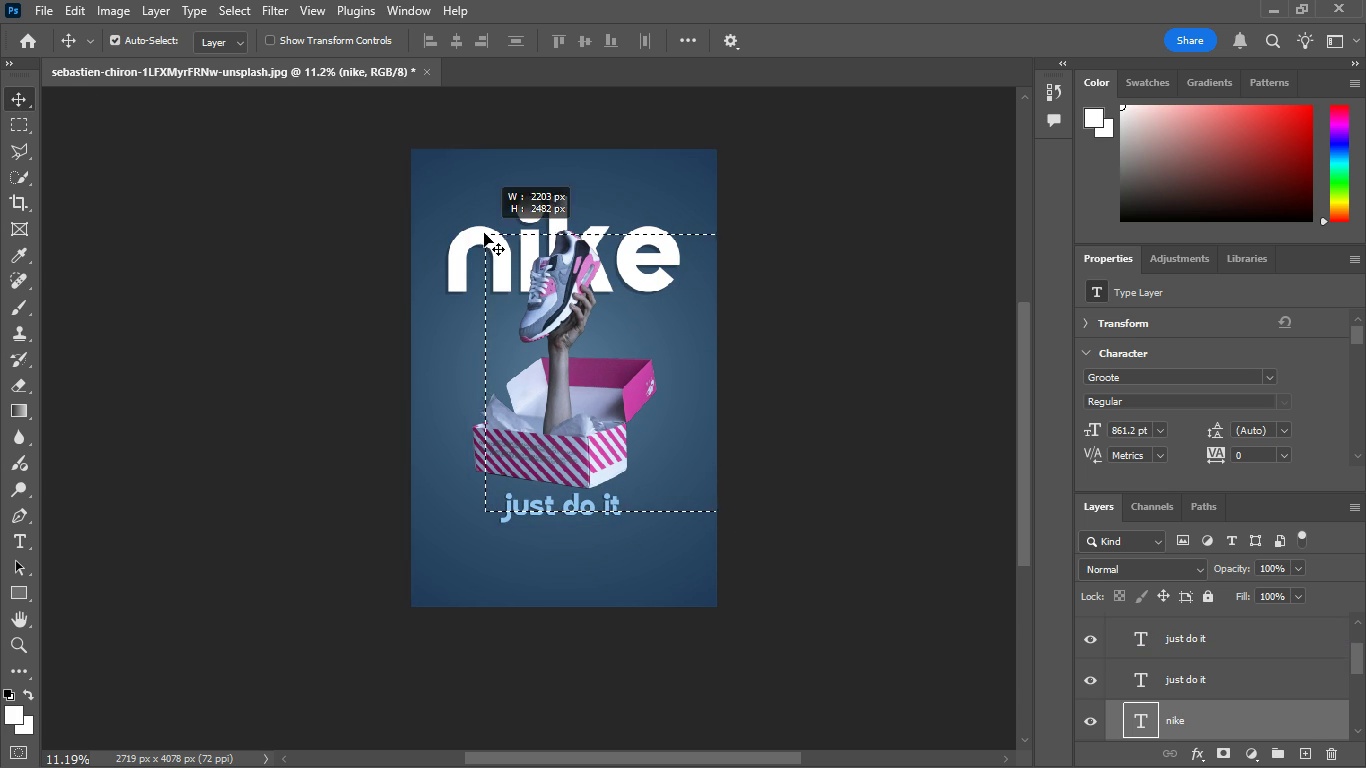 
scroll: coordinate [1211, 654], scroll_direction: down, amount: 8.0
 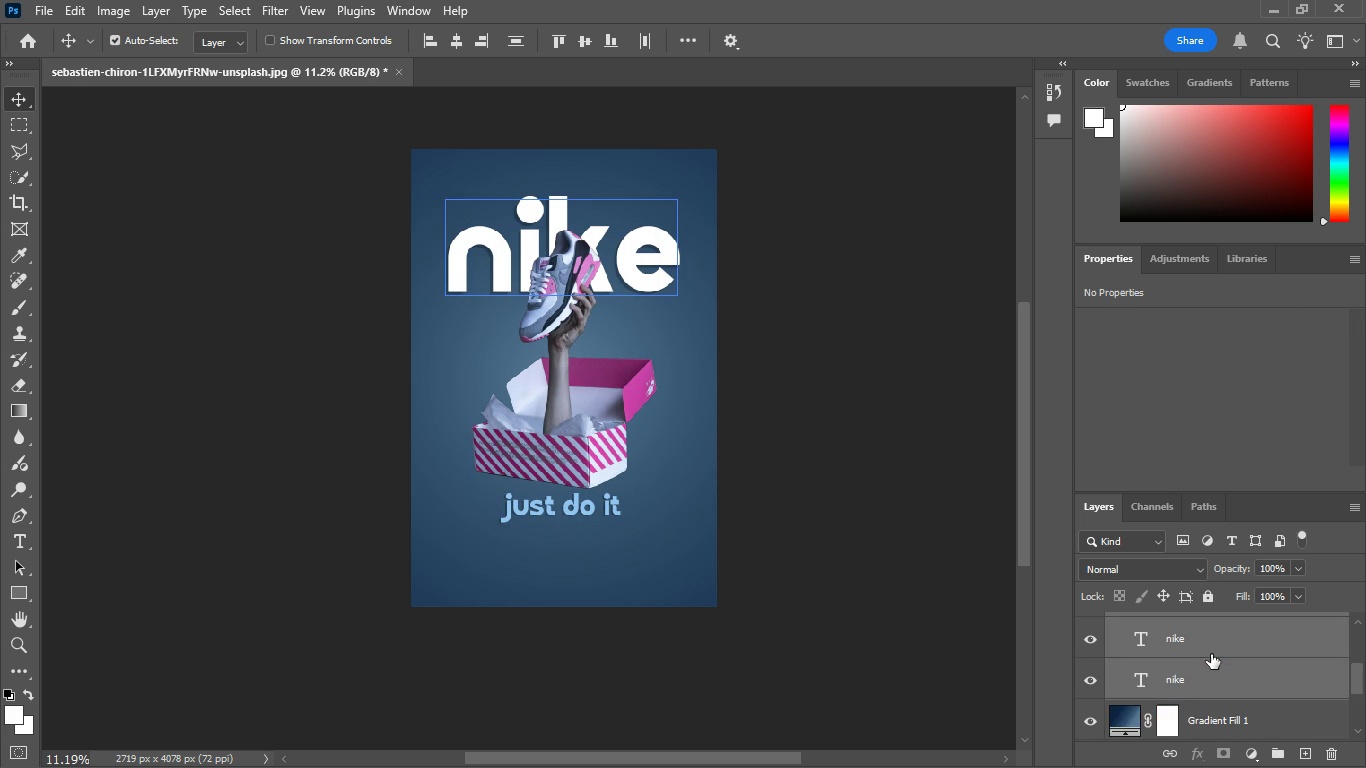 
scroll: coordinate [1213, 655], scroll_direction: up, amount: 4.0